 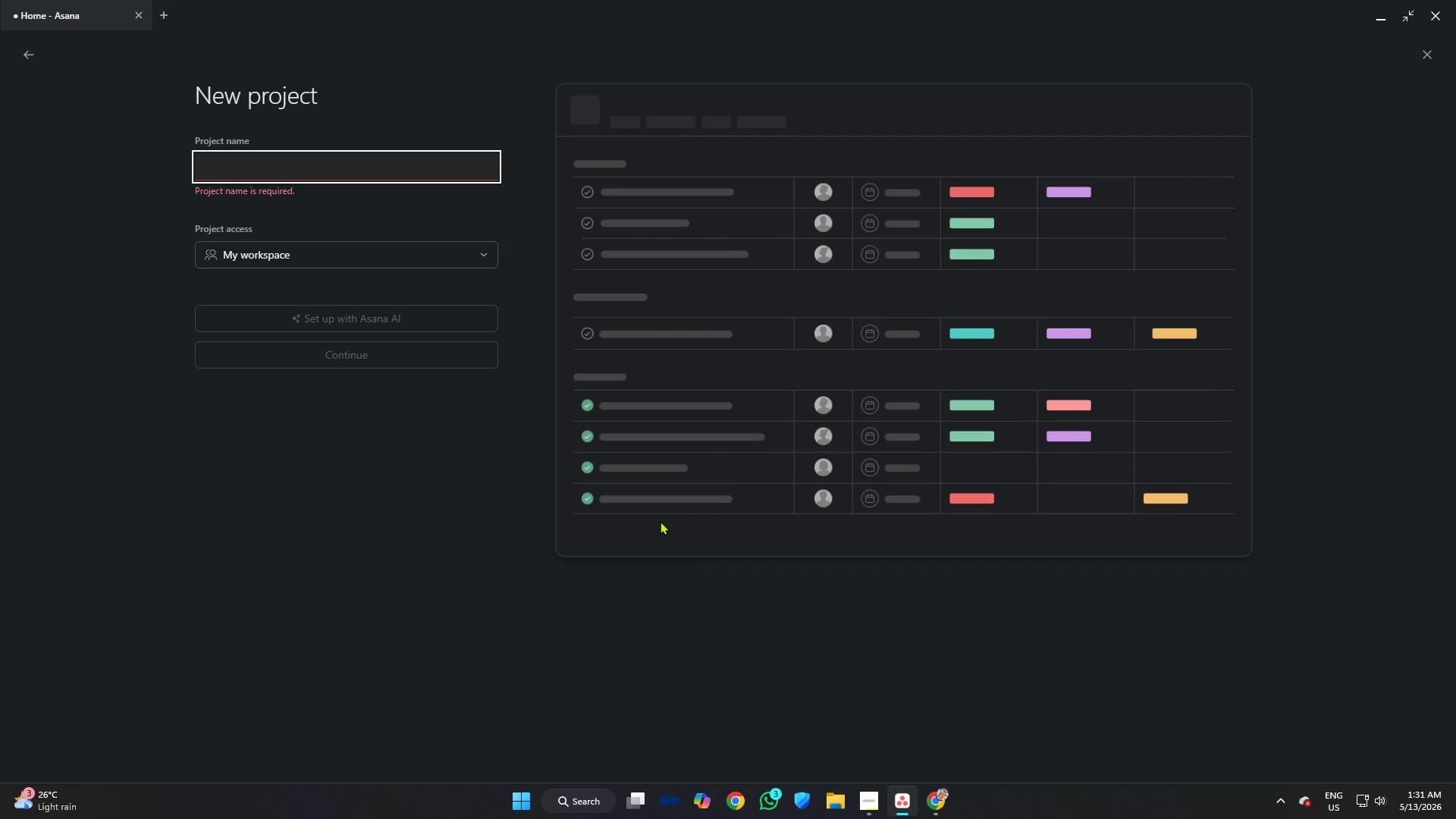 
type(Volt & PO)
key(Backspace)
key(Backspace)
type(Pipe-Performance3)
key(Backspace)
type( & Efficiensy )
key(Backspace)
key(Backspace)
key(Backspace)
type(cy Dashboard)
 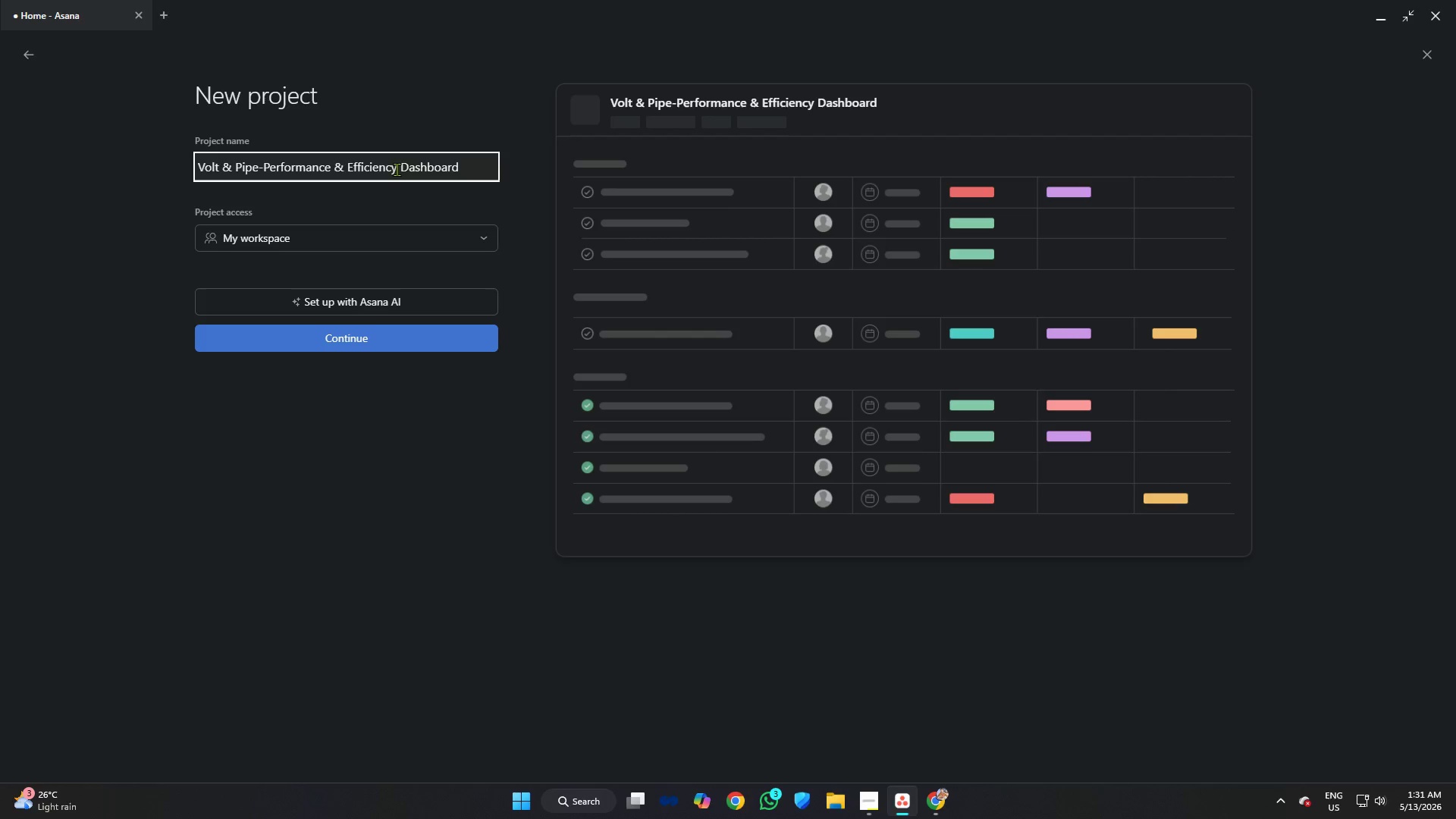 
left_click([303, 237])
 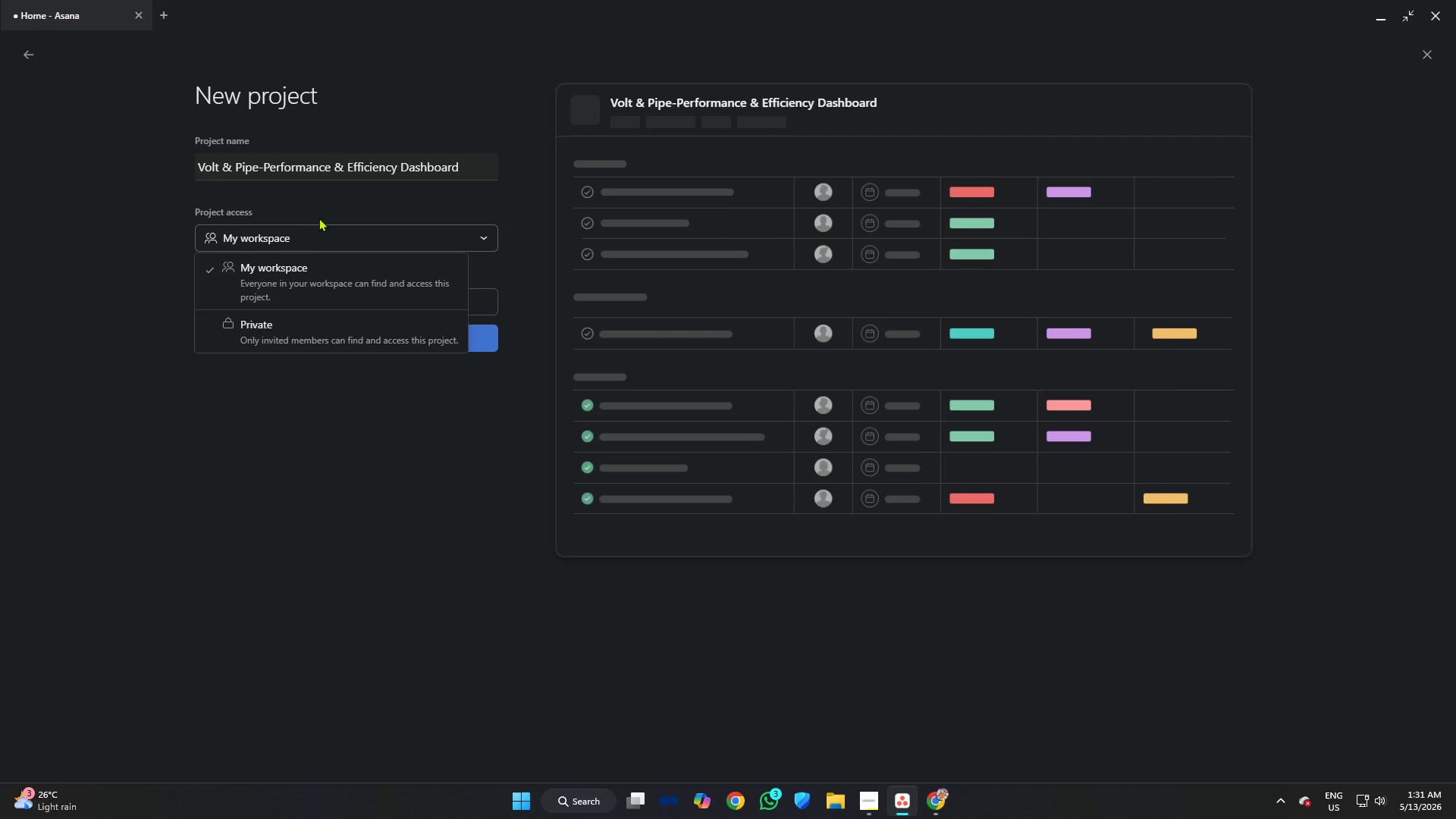 
left_click([325, 206])
 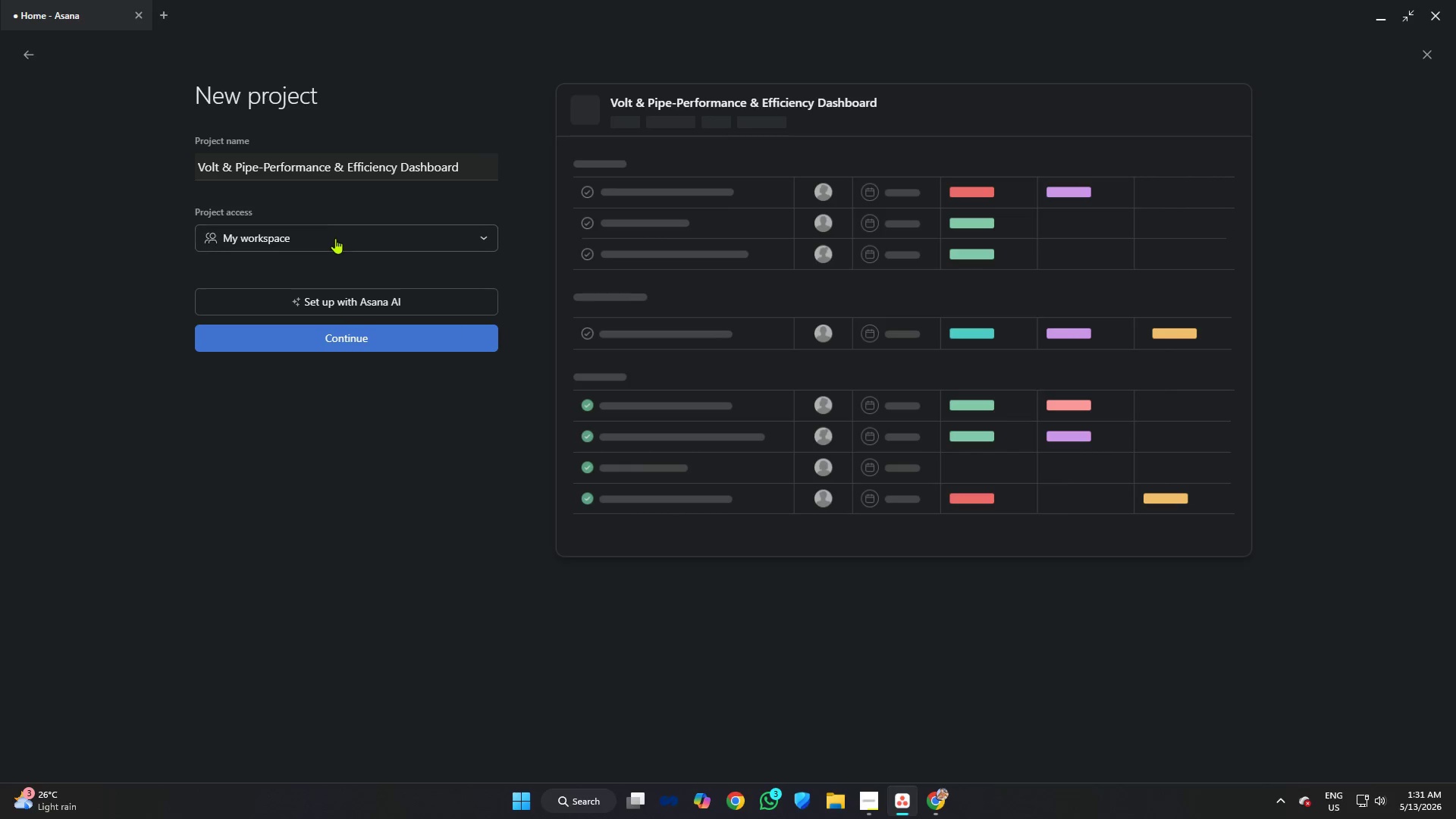 
left_click([330, 233])
 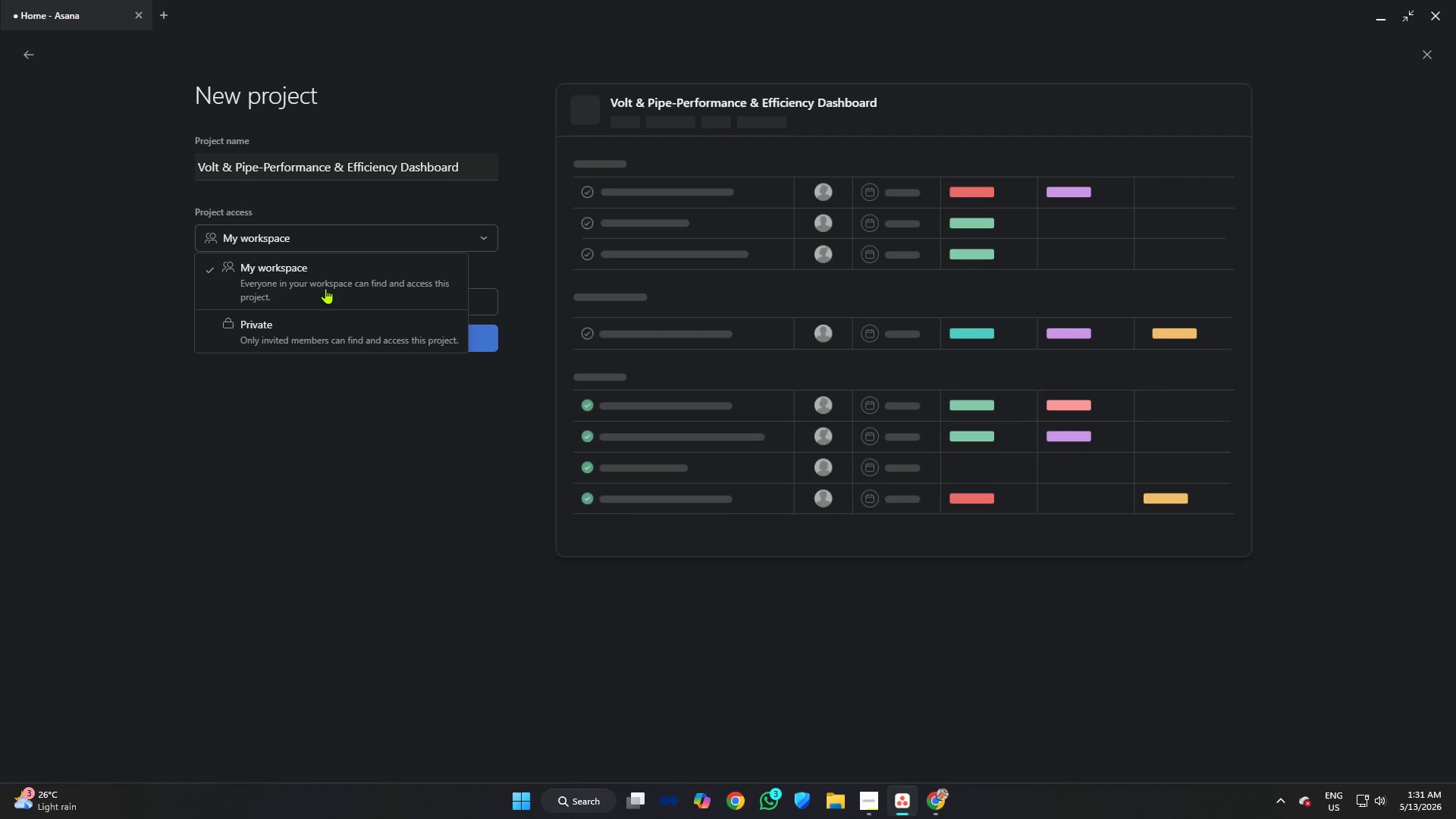 
left_click([345, 215])
 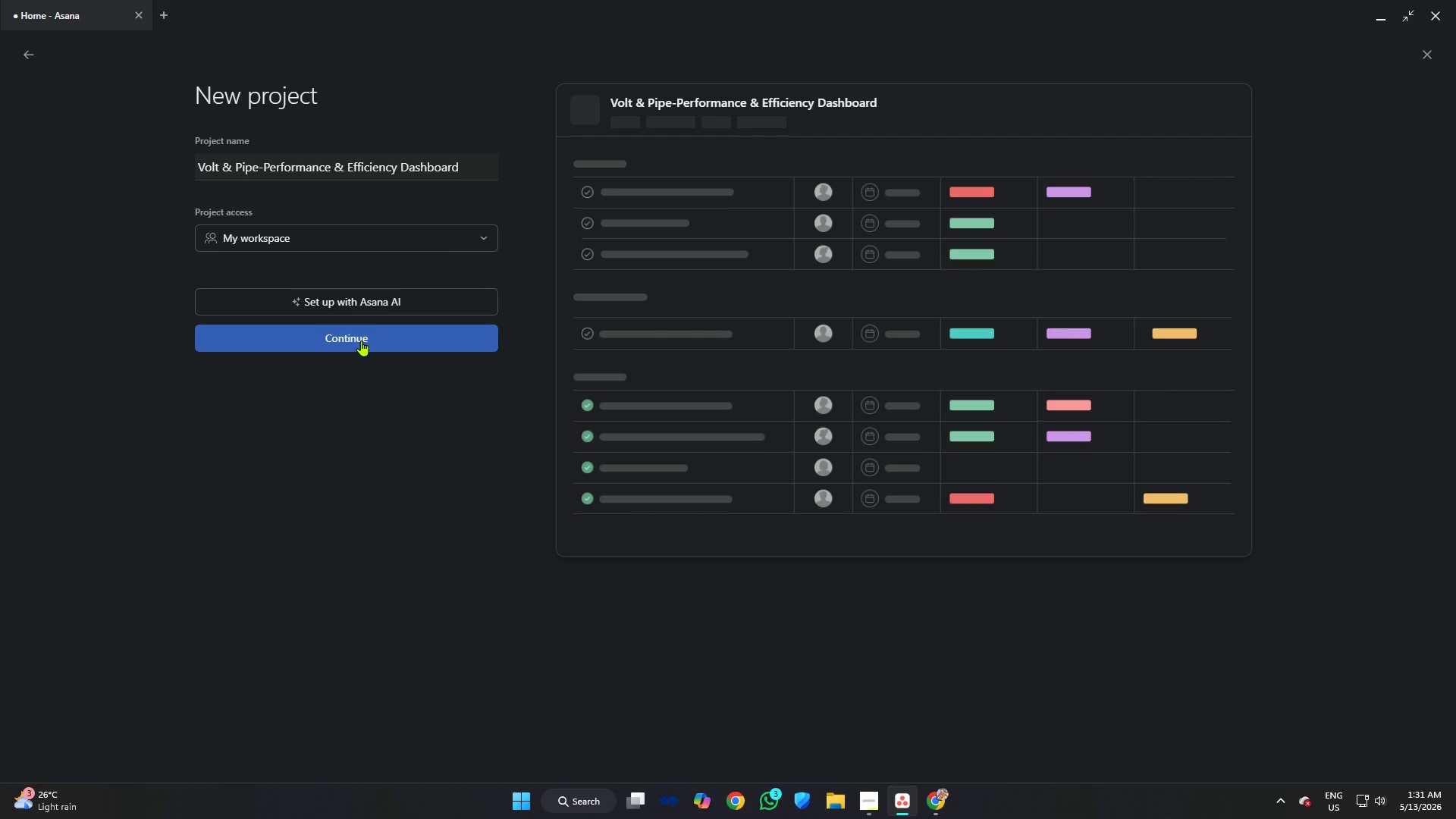 
left_click([361, 340])
 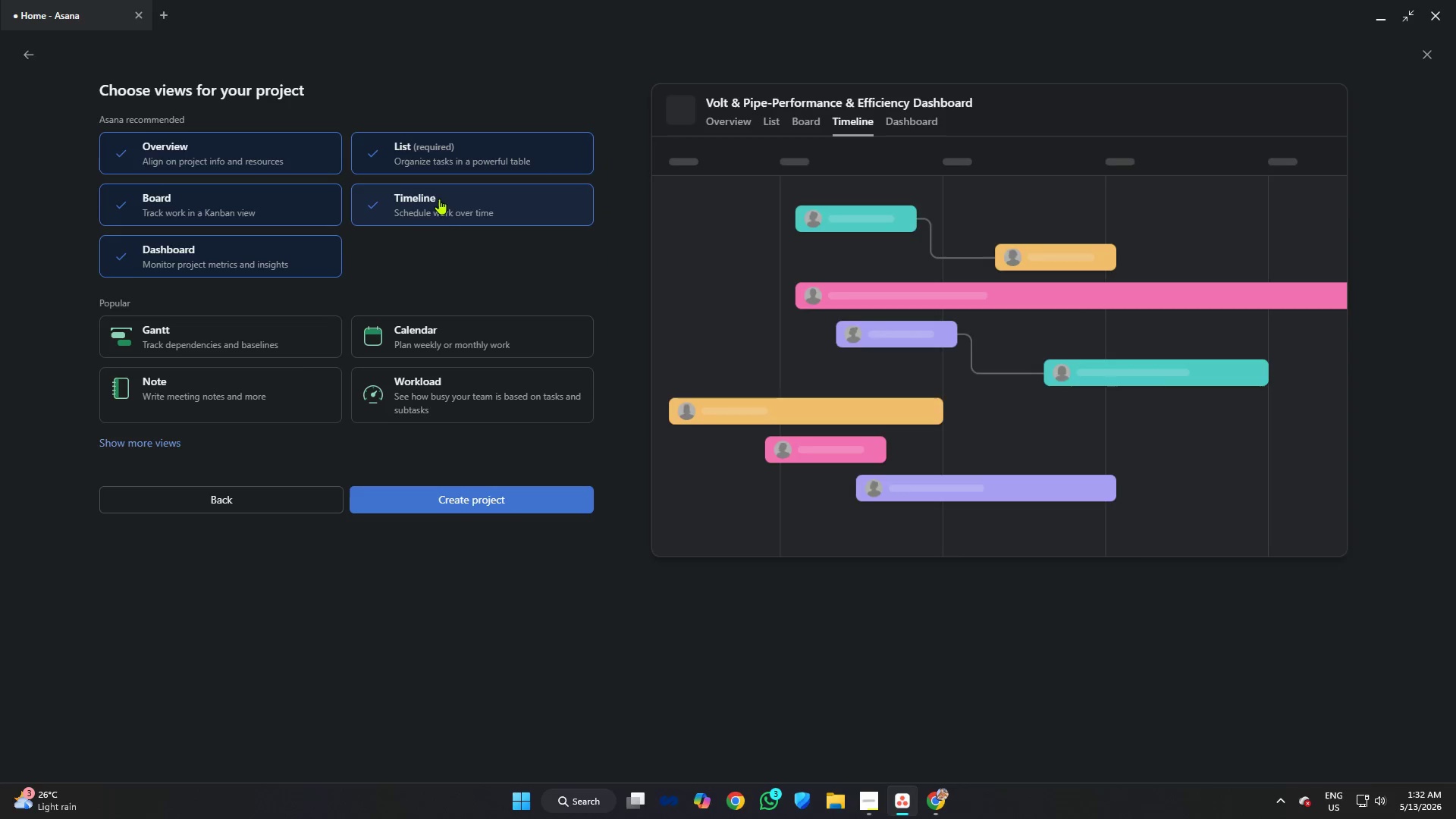 
wait(5.3)
 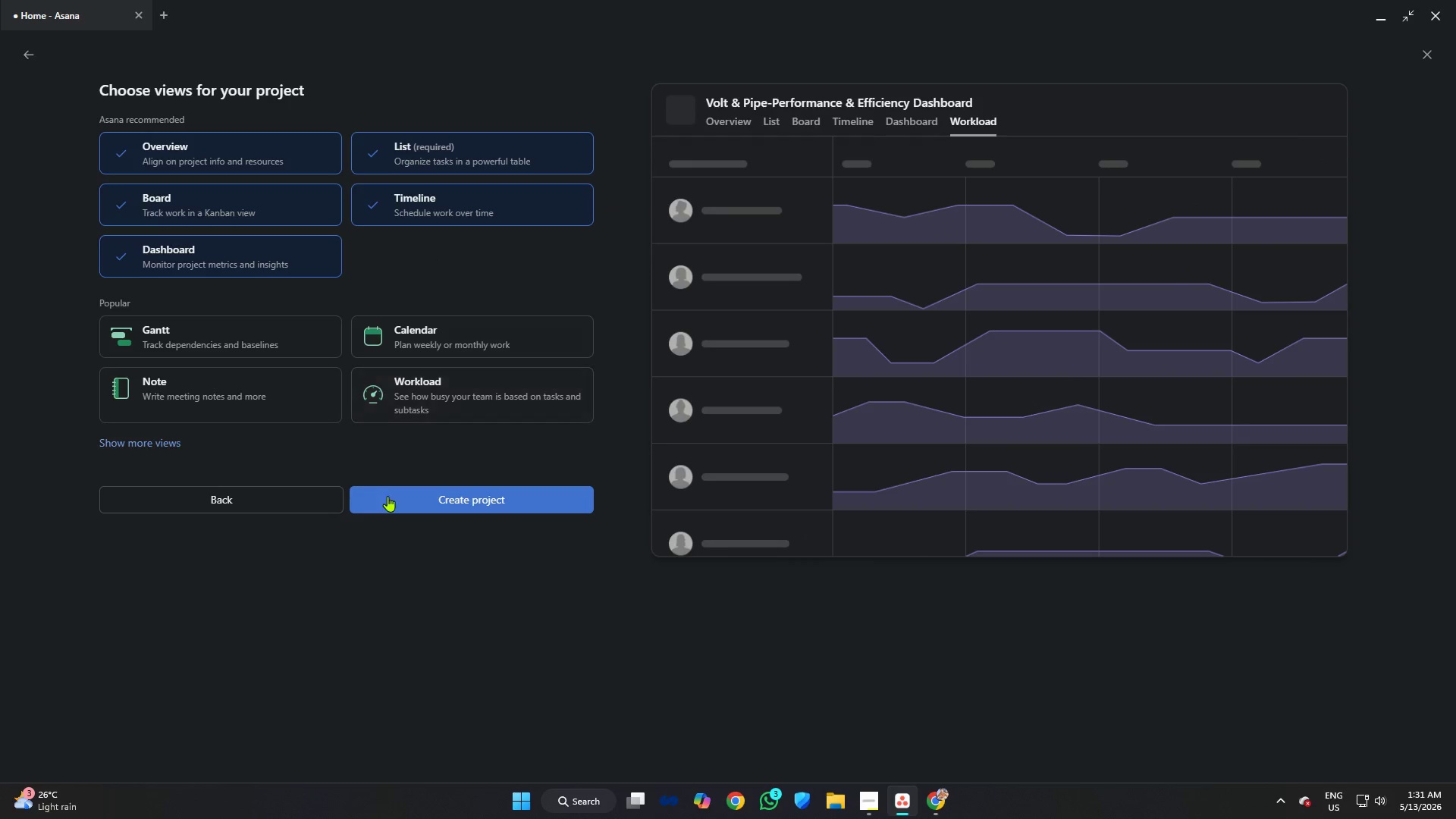 
left_click([872, 800])